 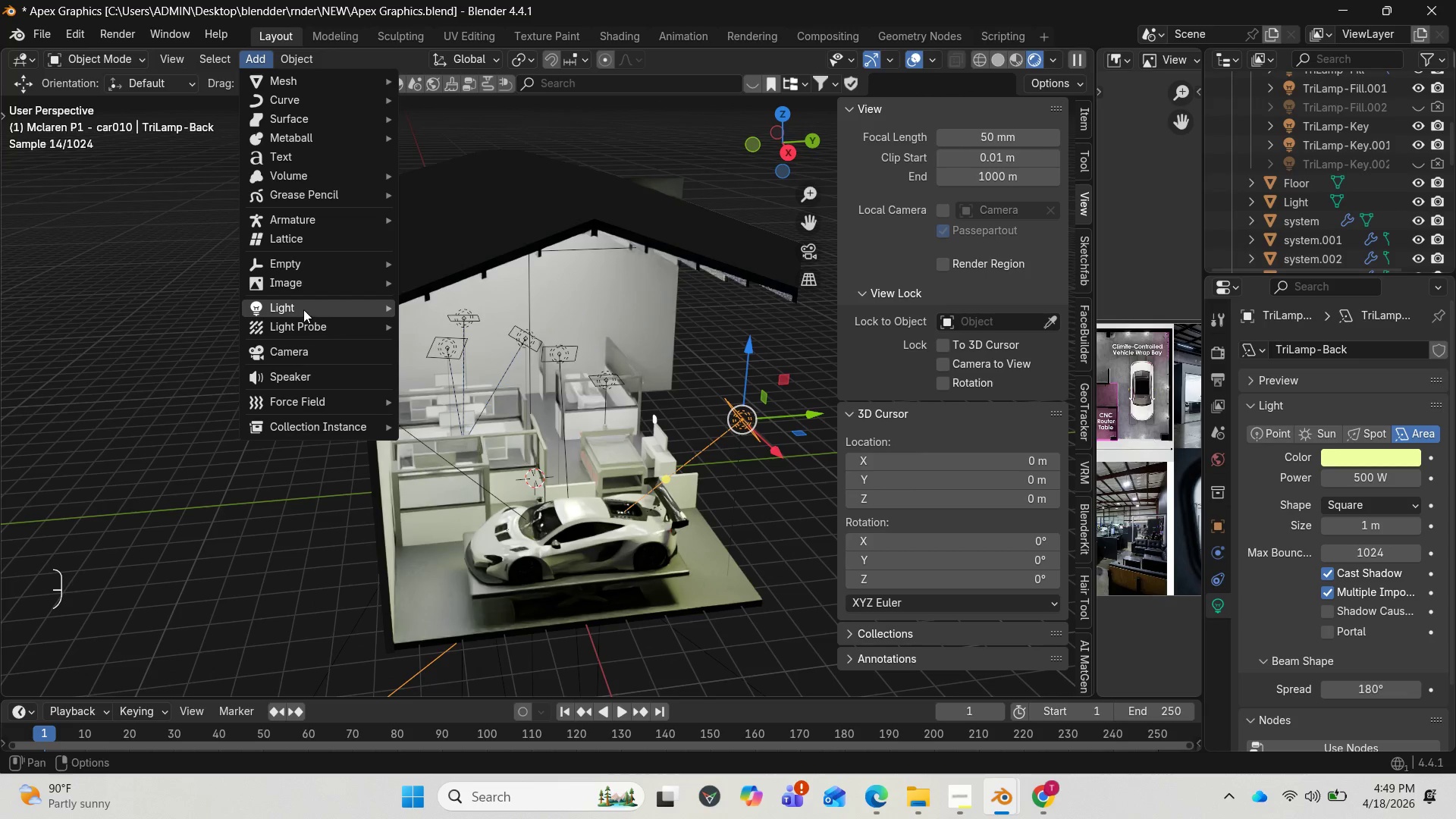 
left_click([458, 327])
 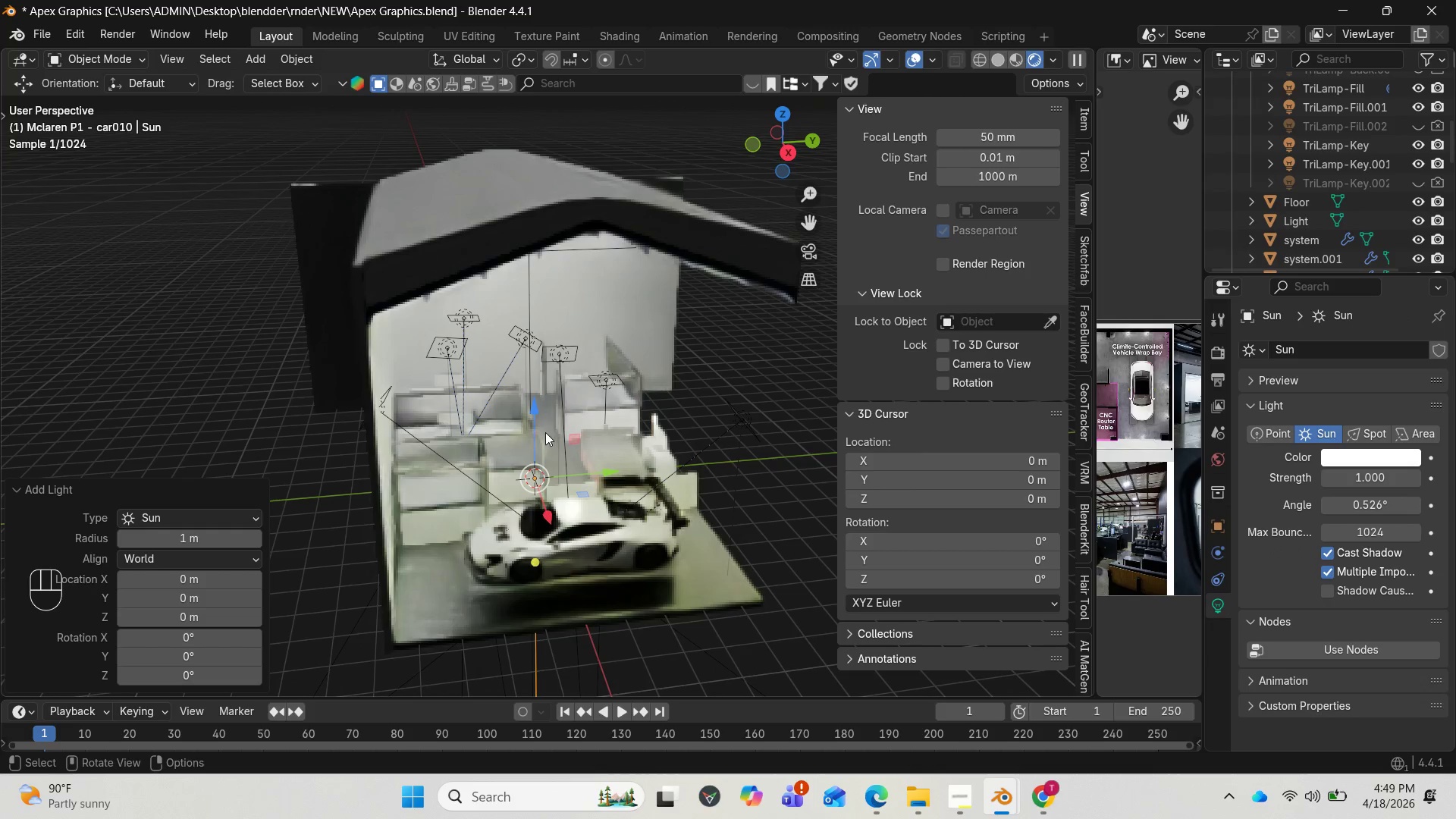 
left_click_drag(start_coordinate=[533, 418], to_coordinate=[534, 191])
 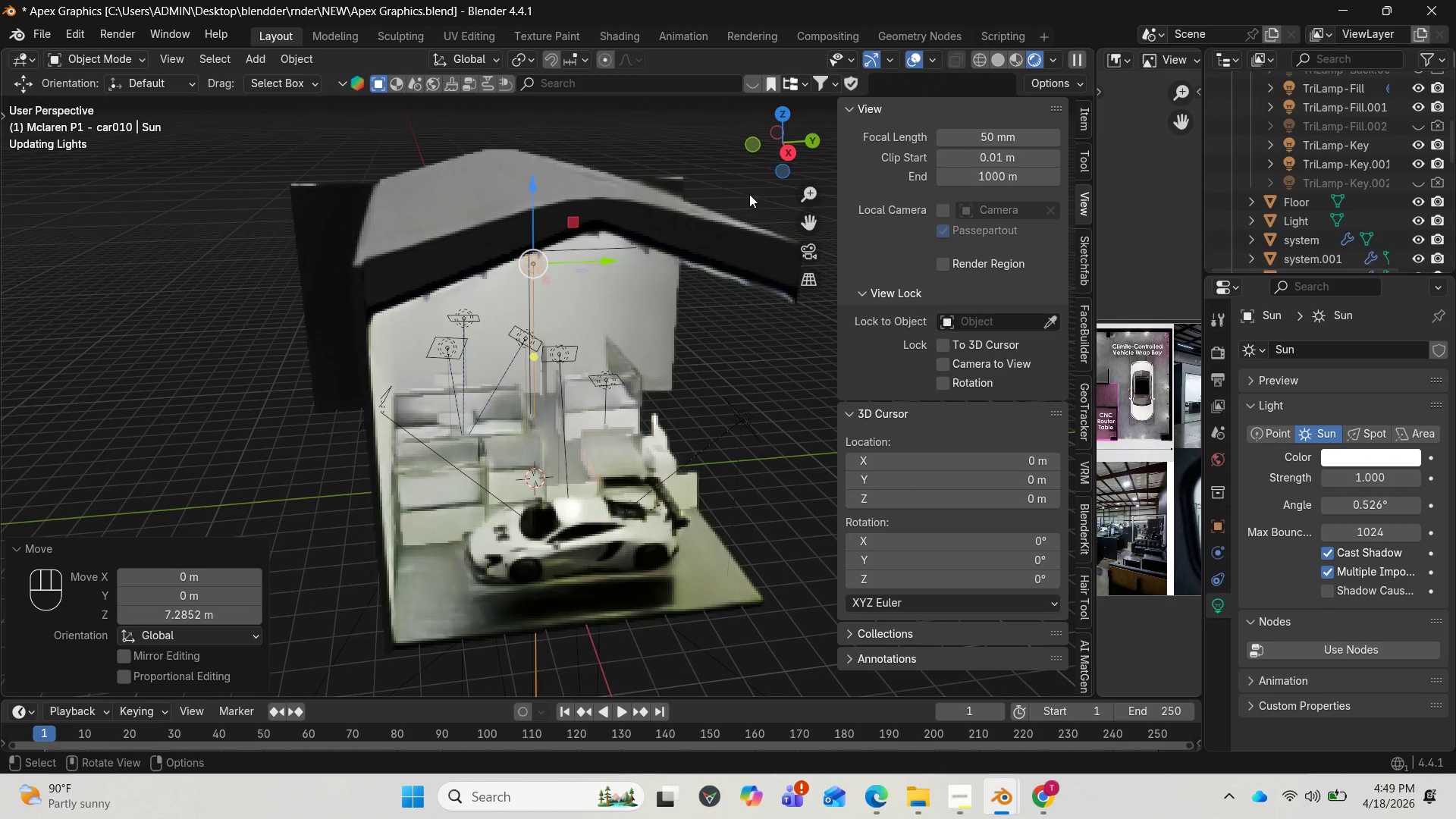 
scroll: coordinate [728, 234], scroll_direction: down, amount: 3.0
 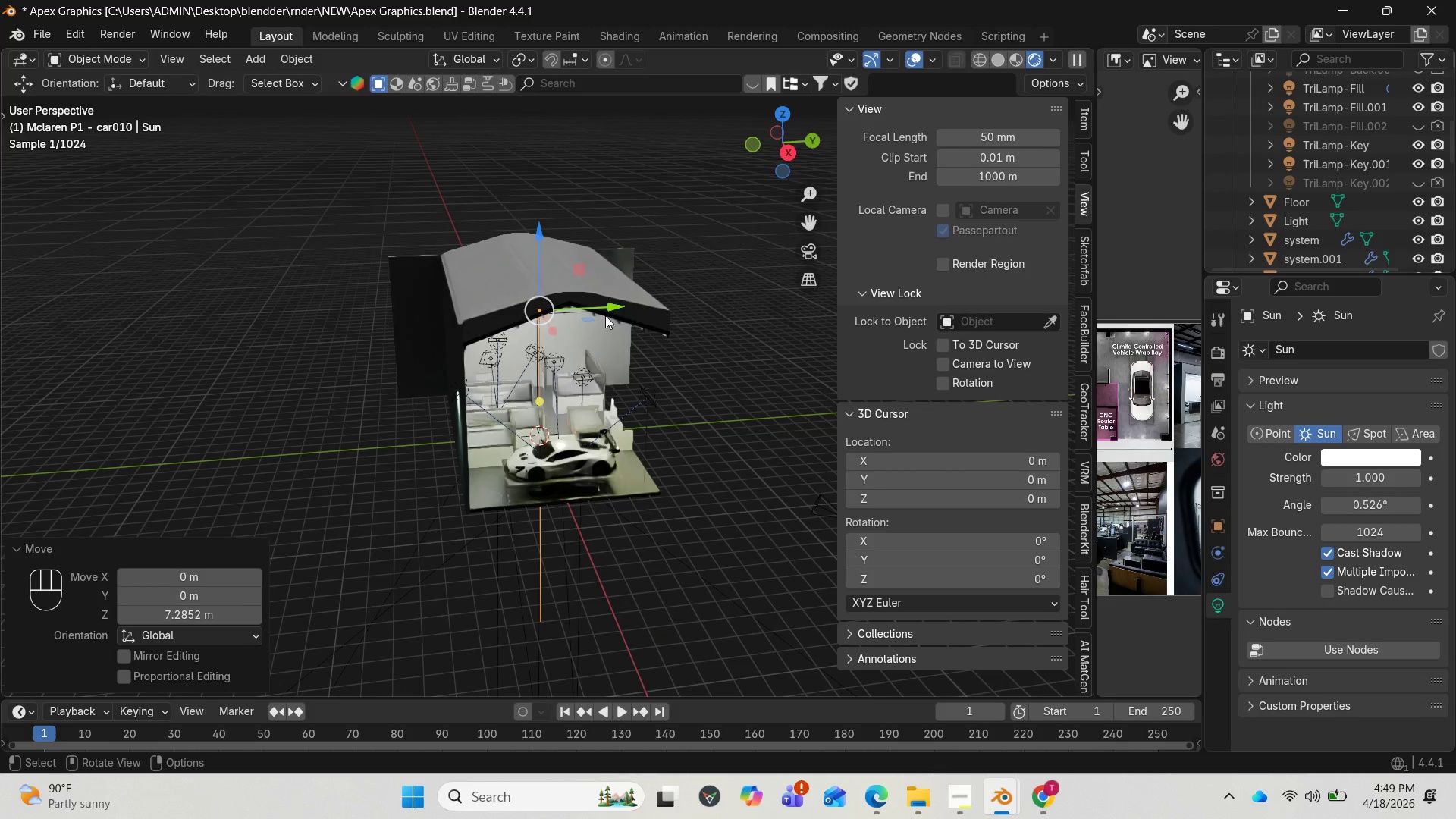 
left_click_drag(start_coordinate=[605, 310], to_coordinate=[829, 304])
 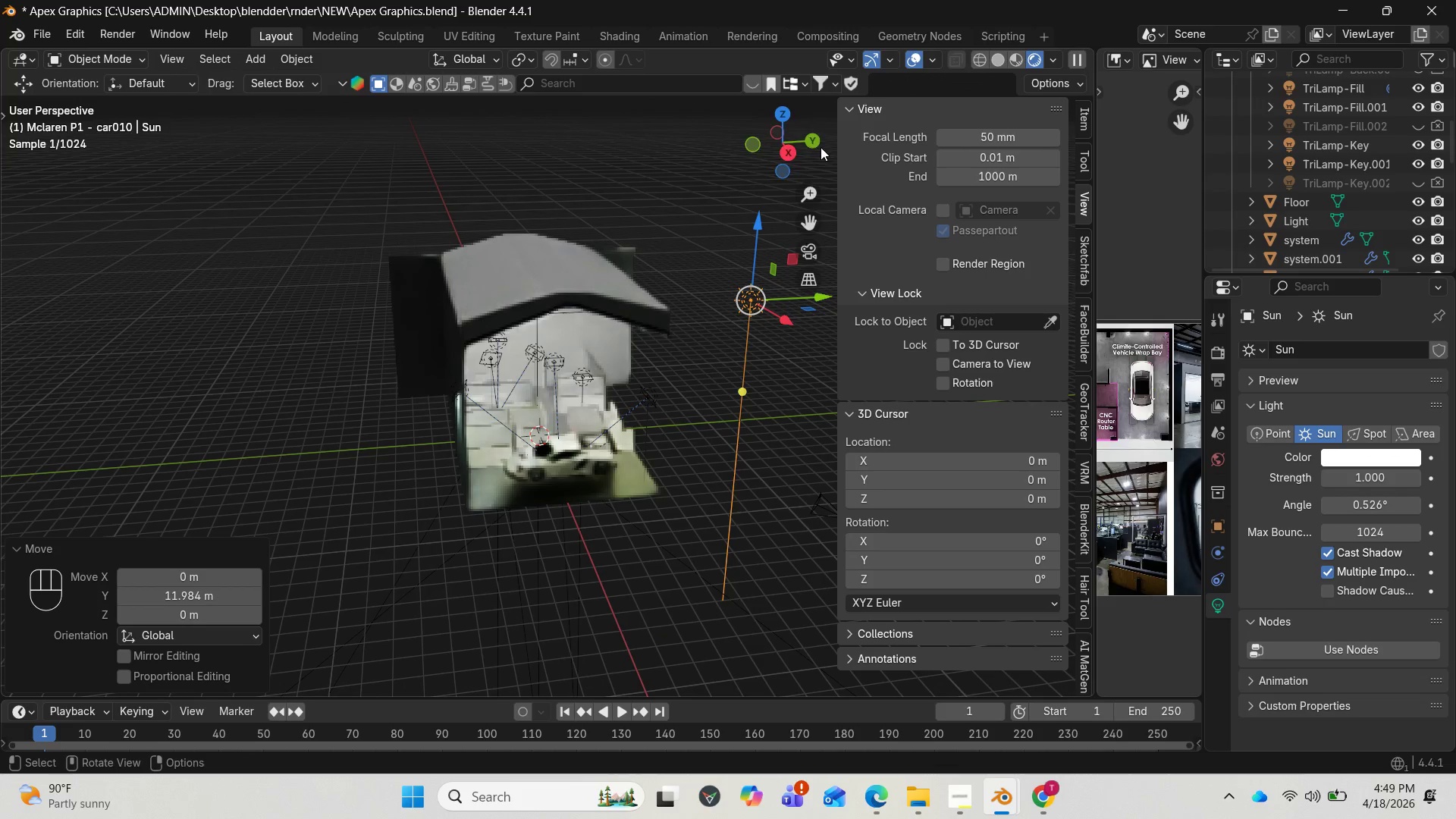 
left_click_drag(start_coordinate=[803, 137], to_coordinate=[689, 133])
 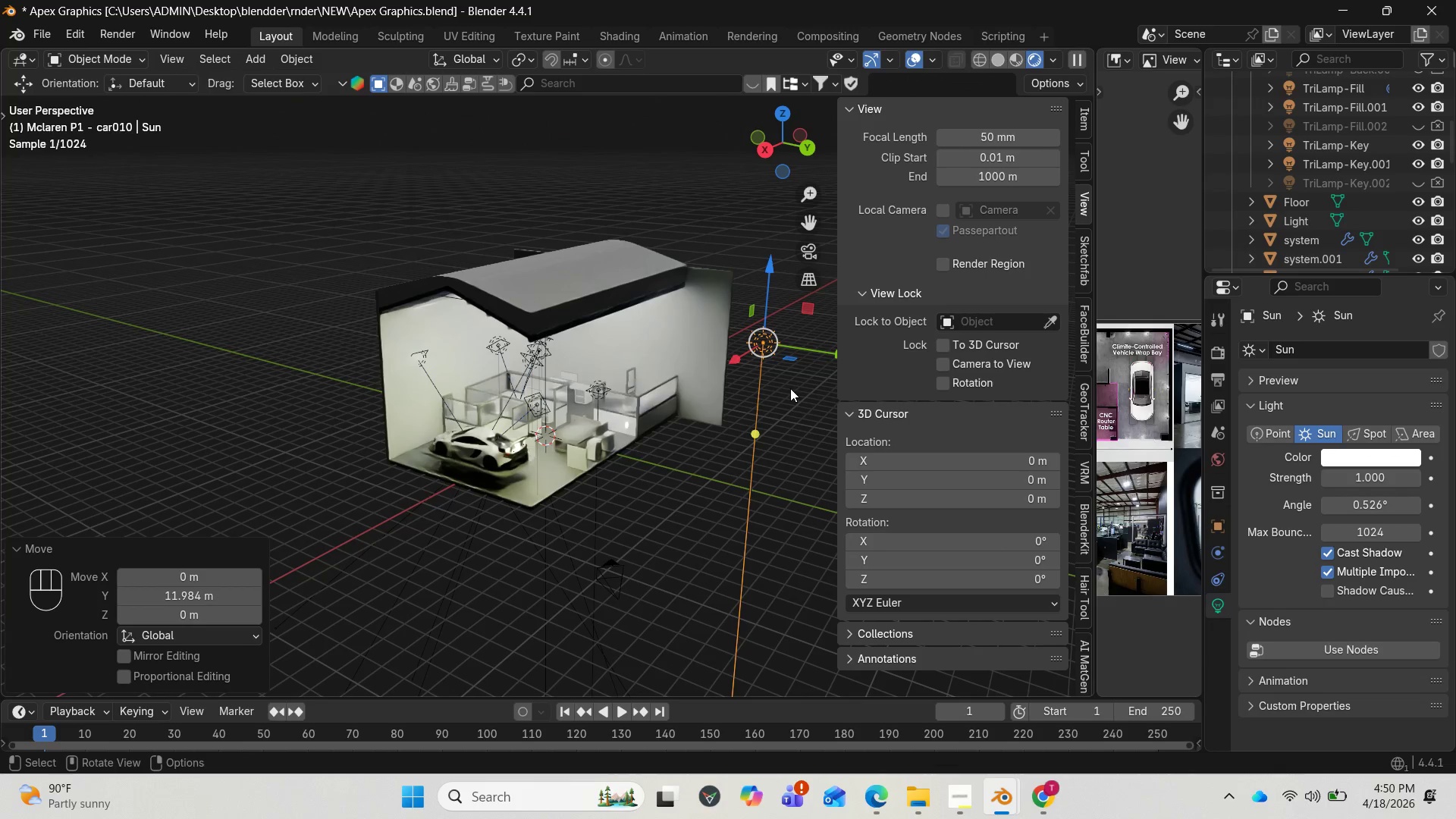 
type(rx)
 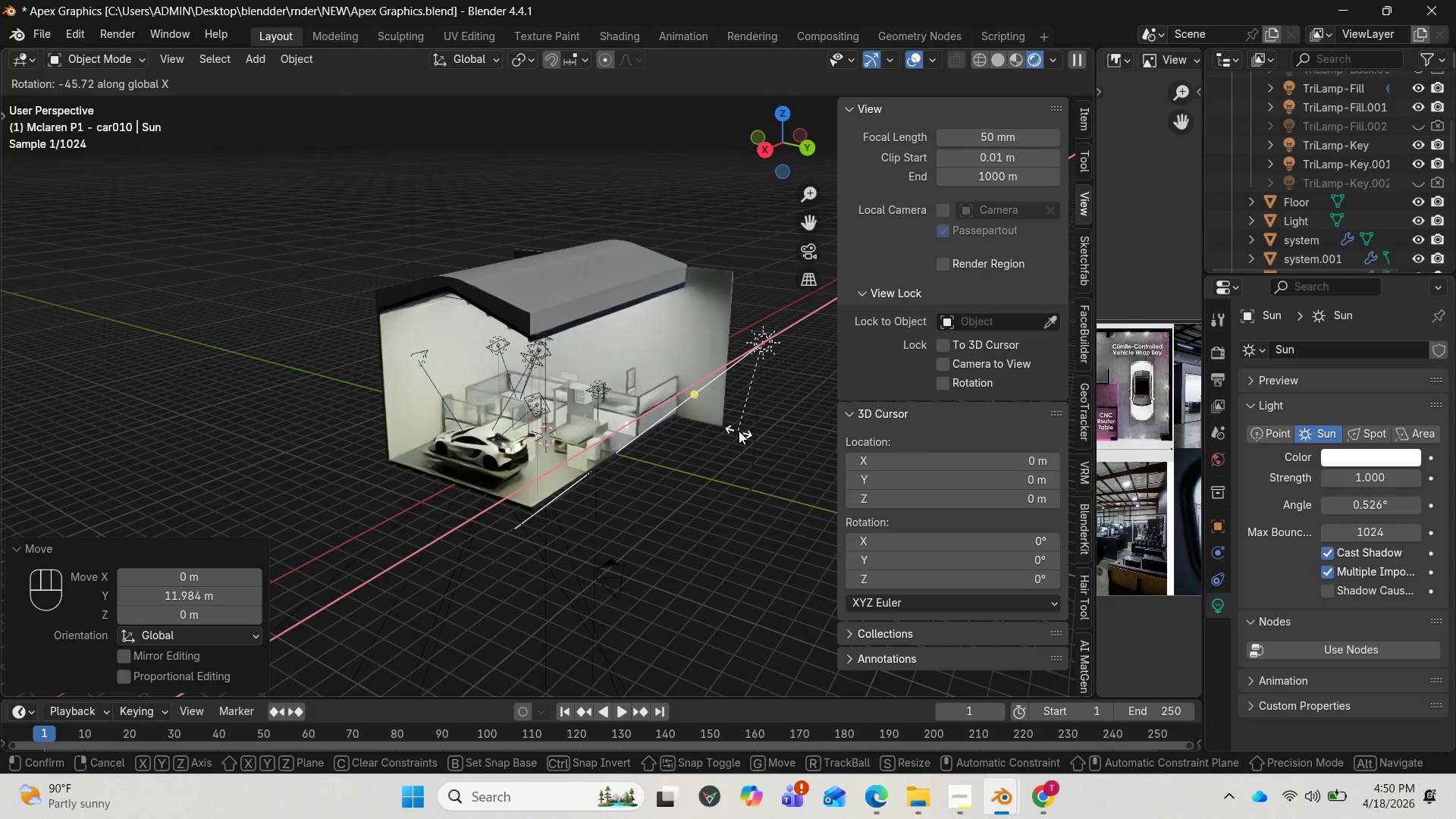 
left_click([758, 439])
 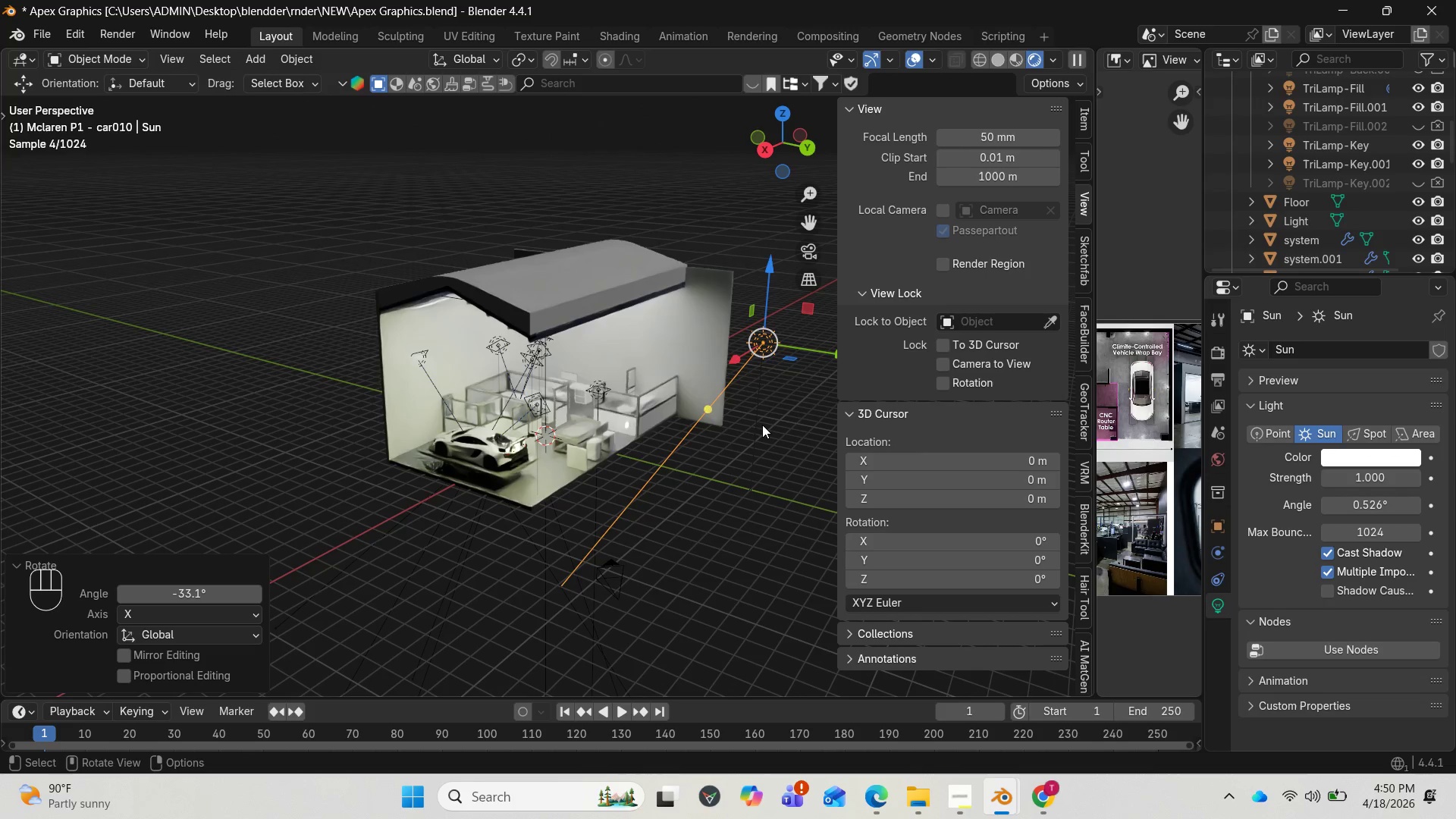 
wait(5.59)
 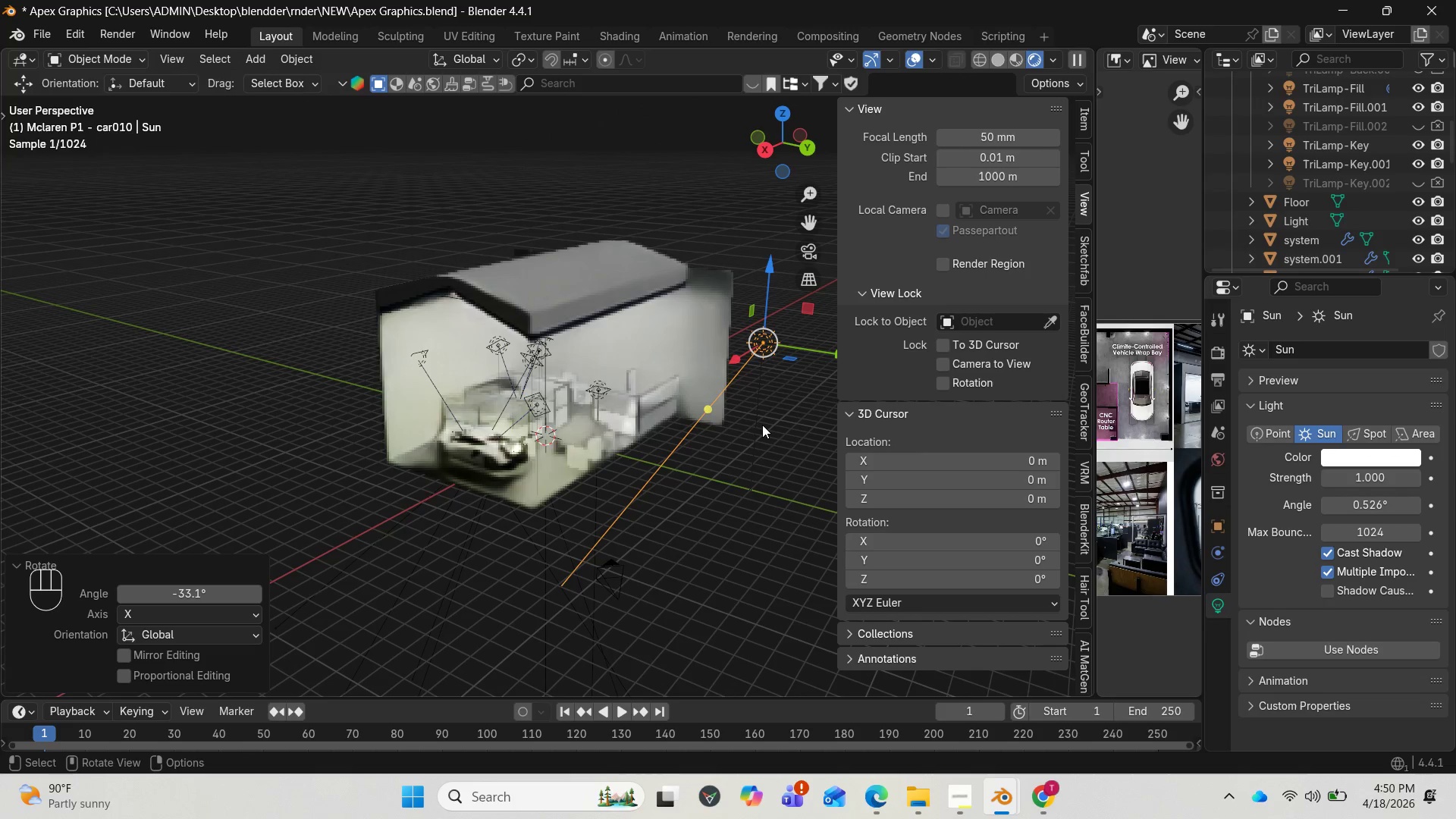 
left_click_drag(start_coordinate=[808, 145], to_coordinate=[715, 151])
 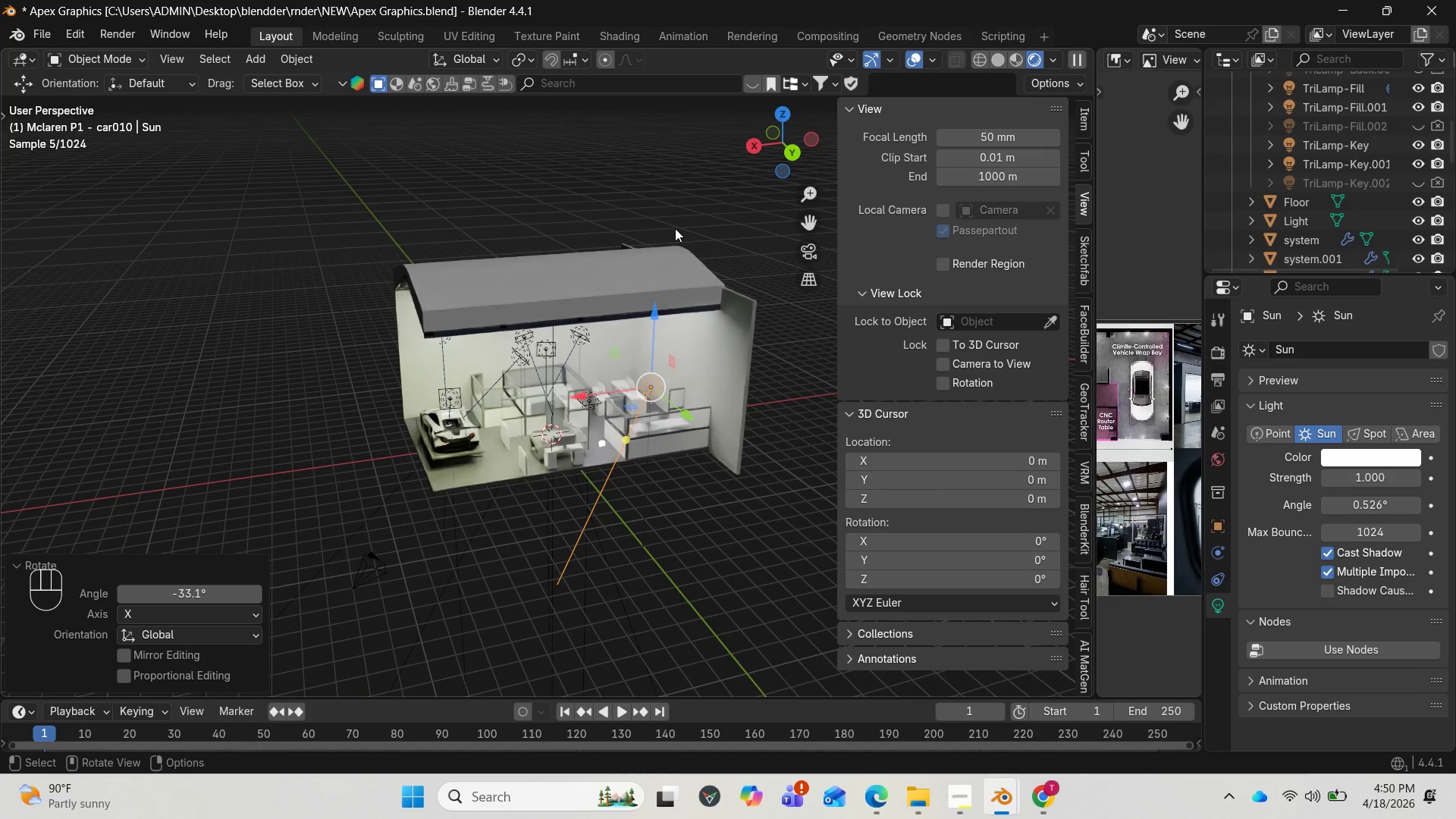 
key(Numpad0)
 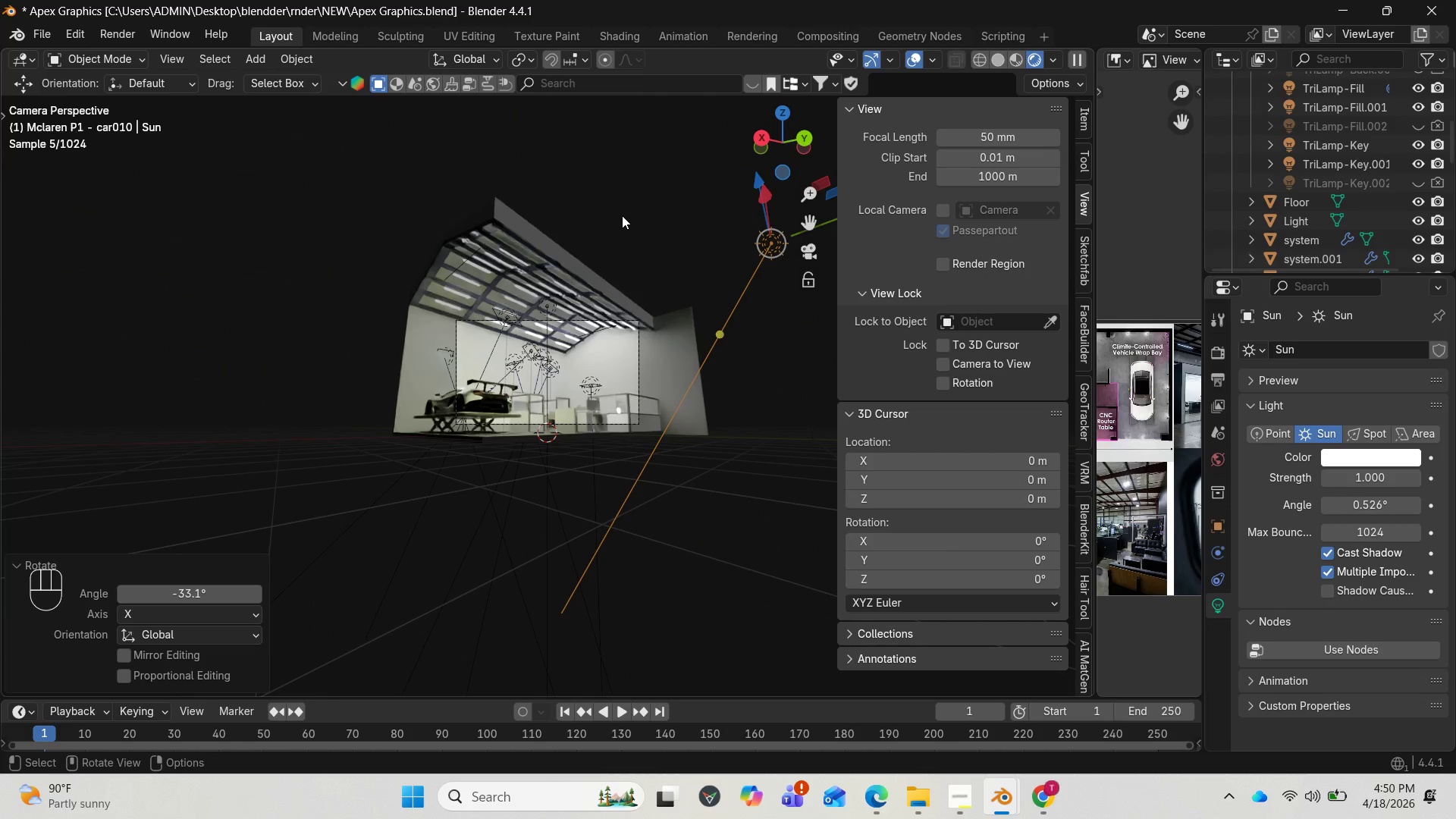 
wait(5.58)
 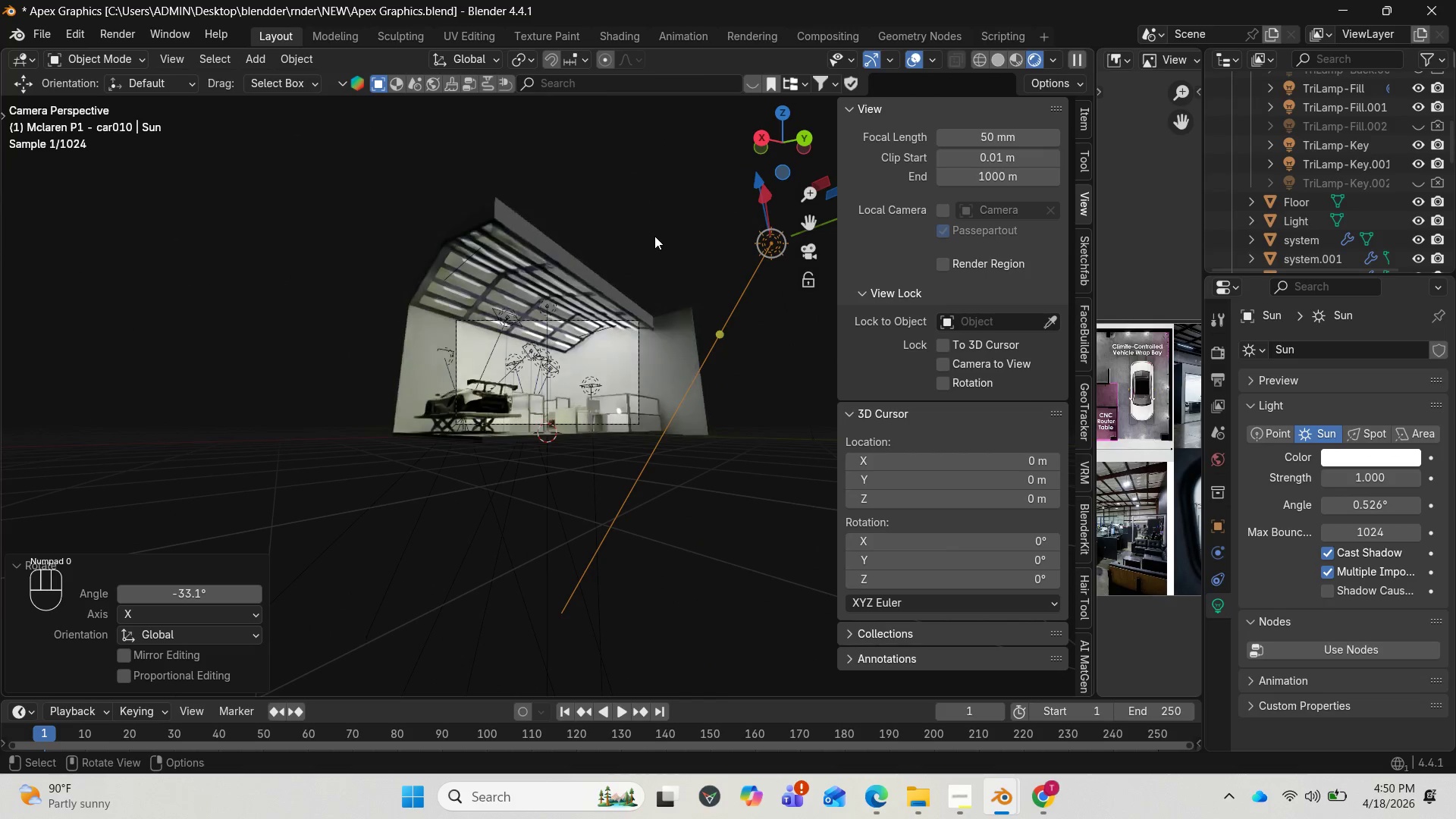 
left_click([223, 55])
 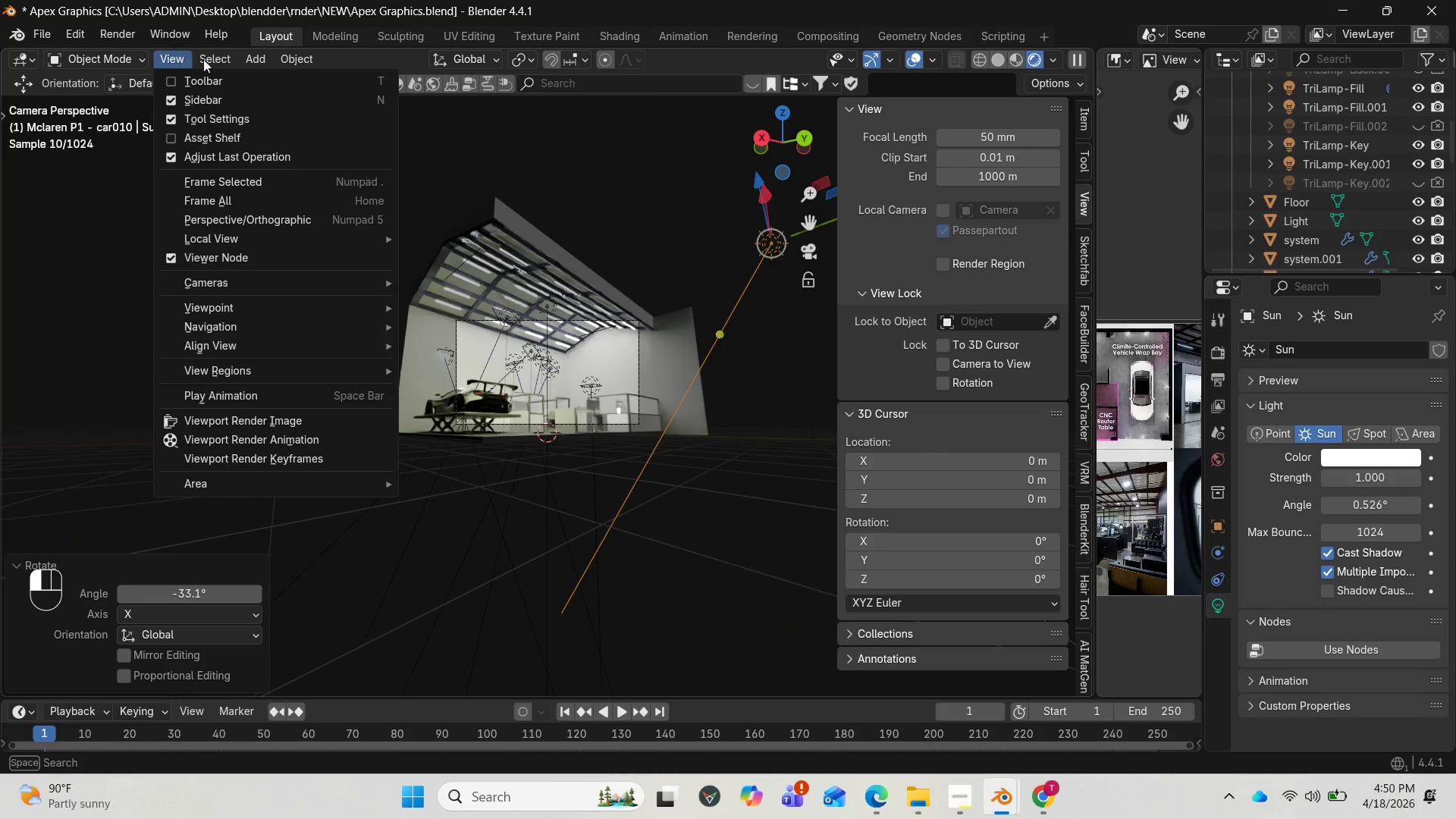 
left_click([213, 61])
 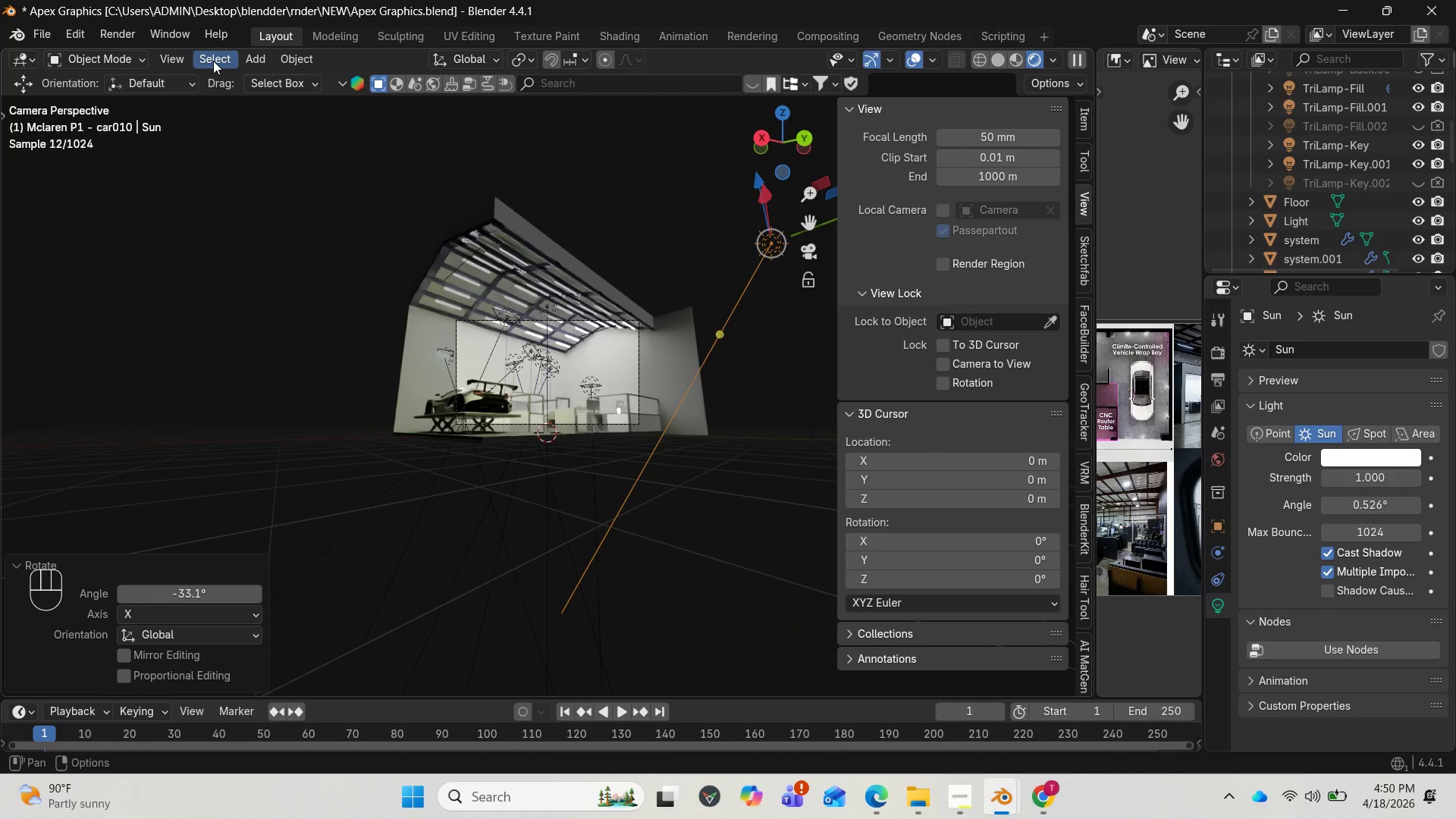 
left_click([215, 61])
 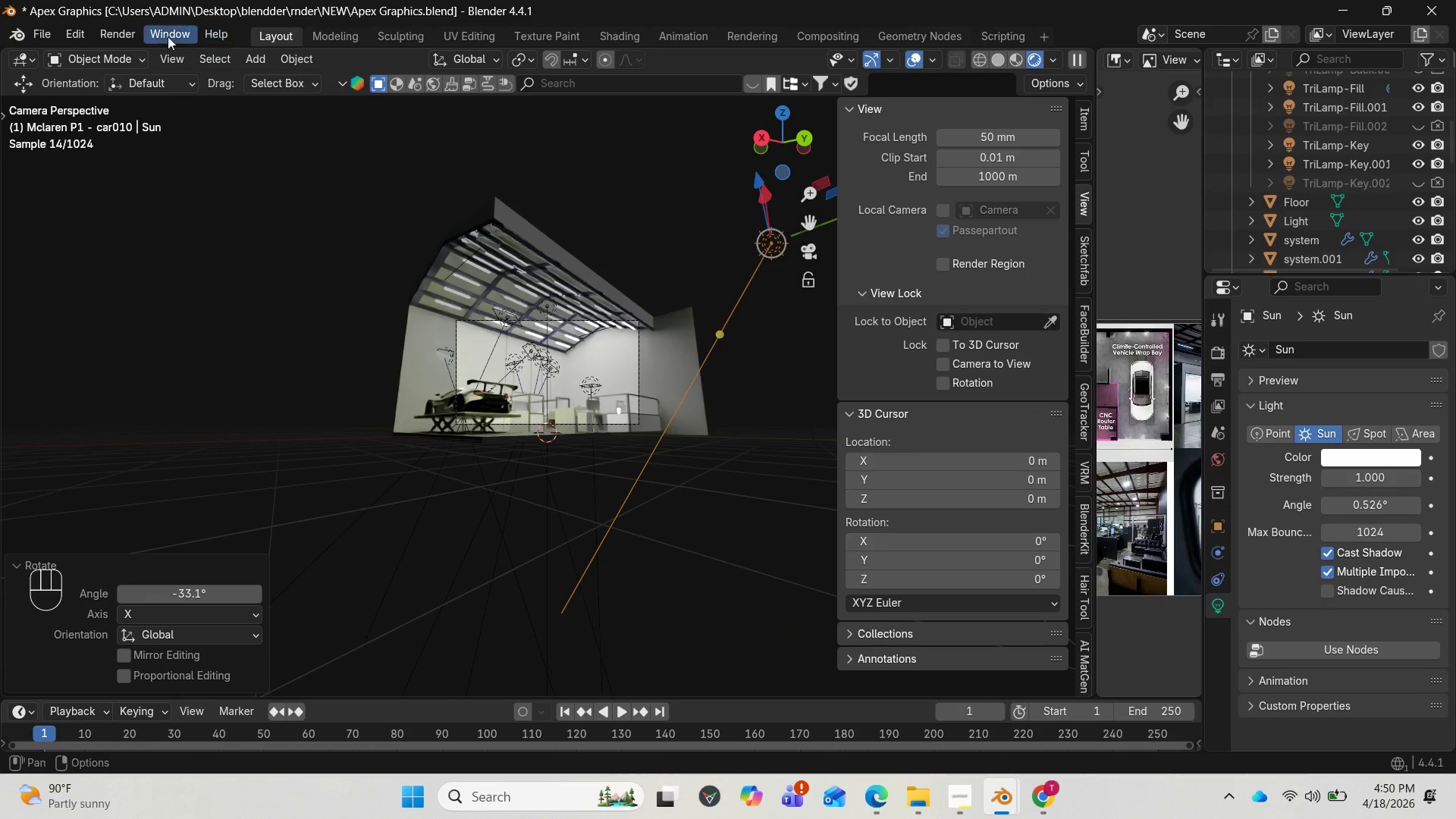 
left_click([122, 36])
 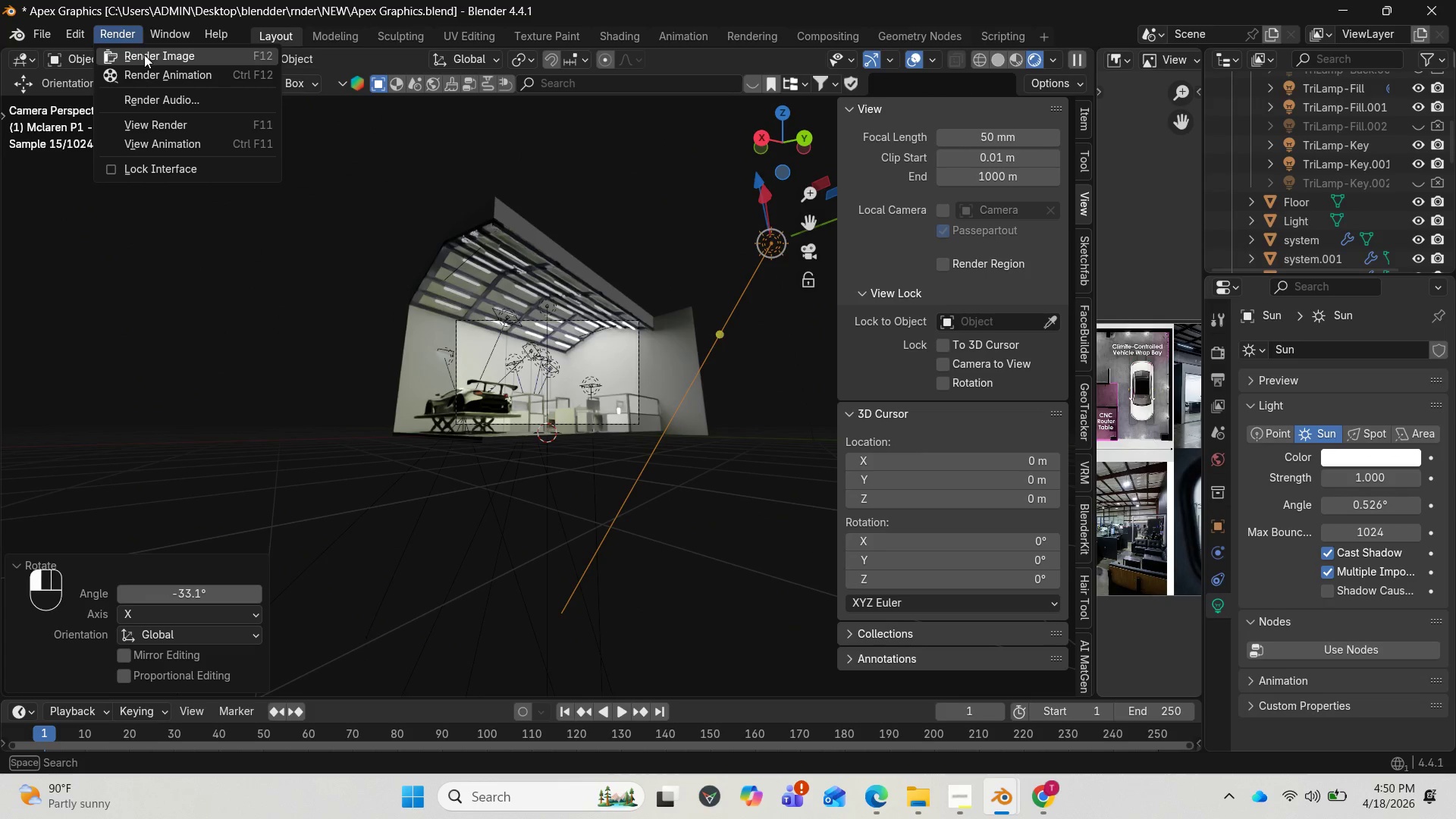 
left_click([144, 55])
 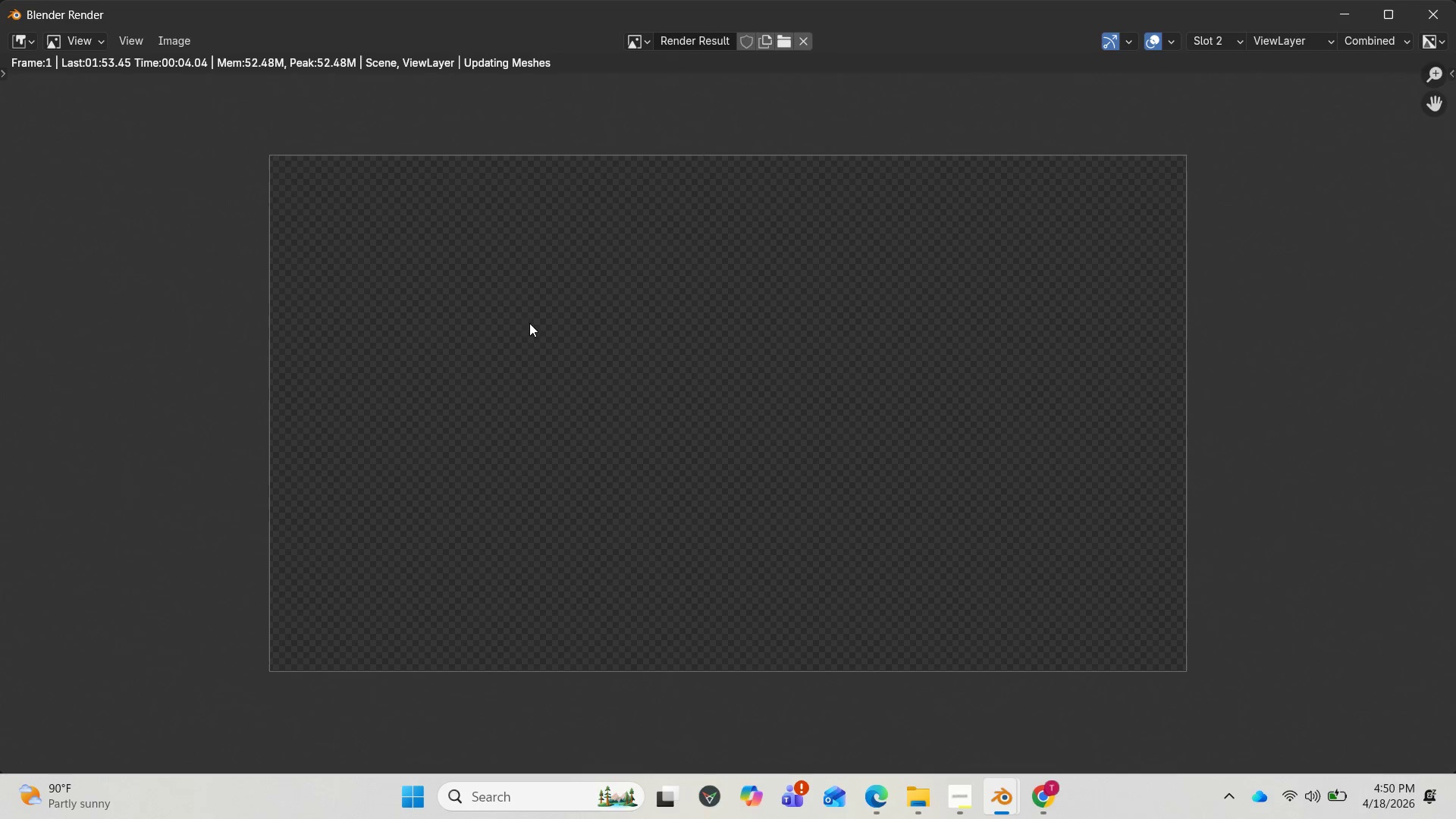 
wait(6.36)
 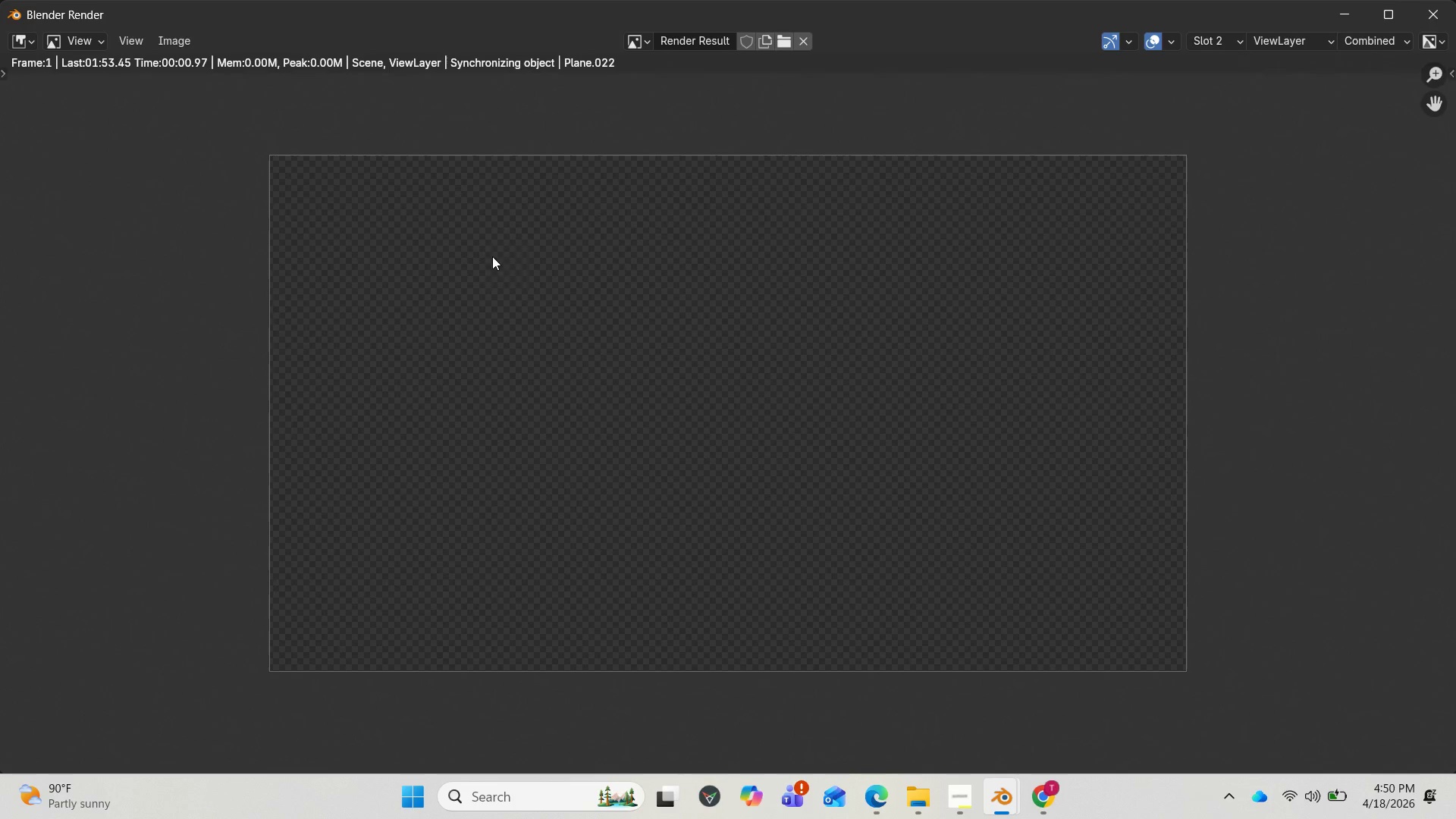 
mouse_move([967, 796])
 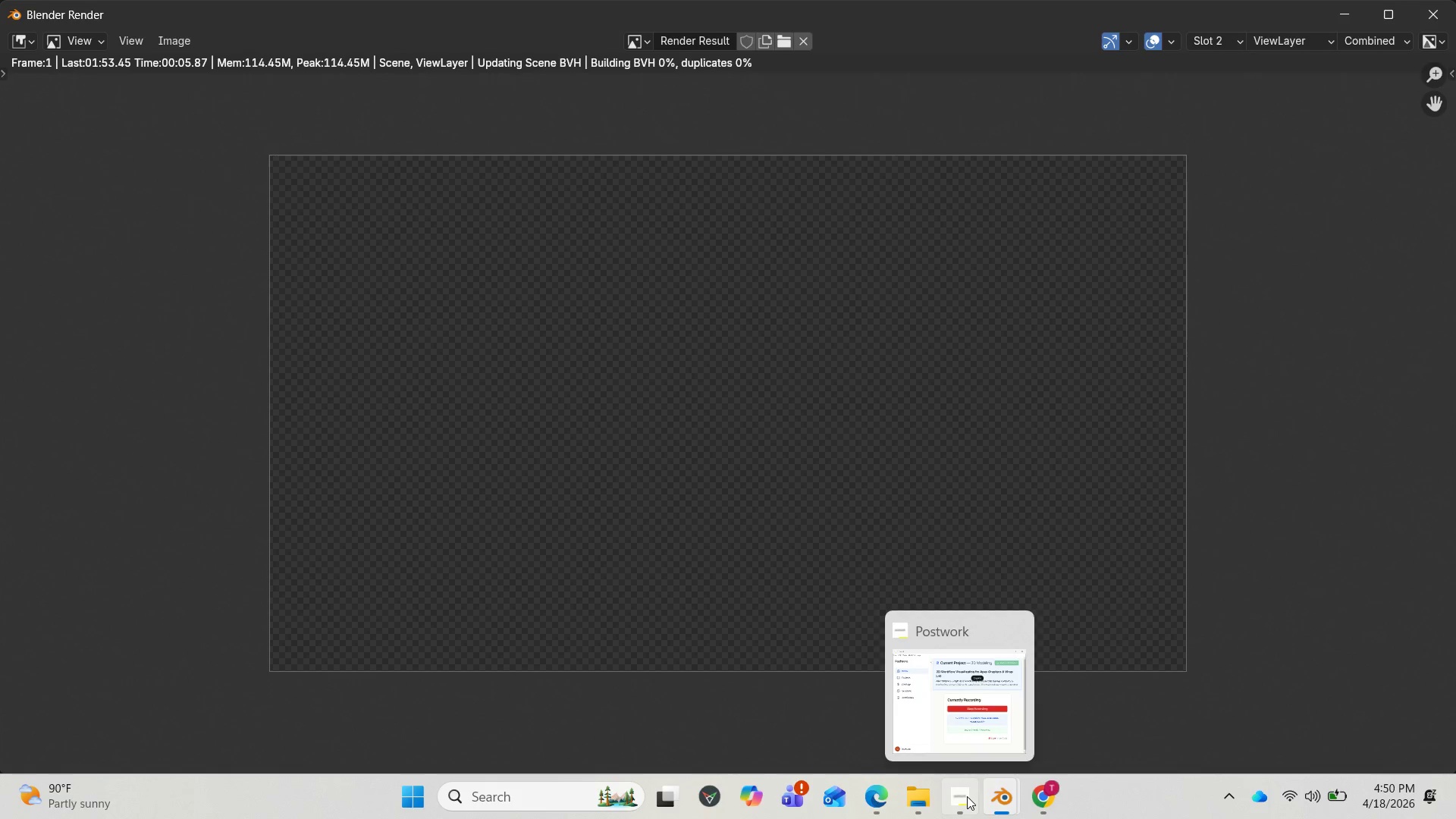 
left_click([967, 796])